 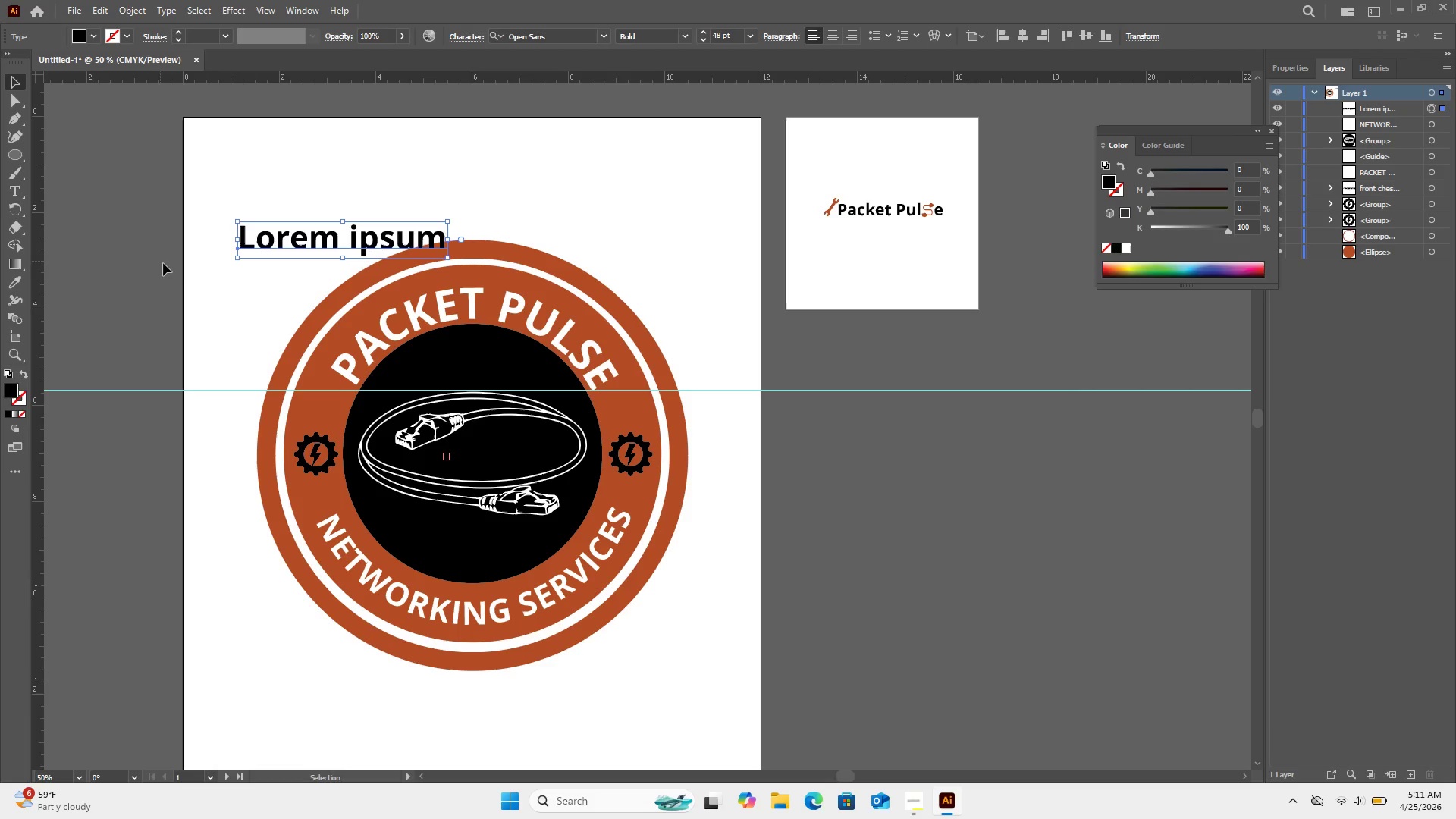 
double_click([281, 243])
 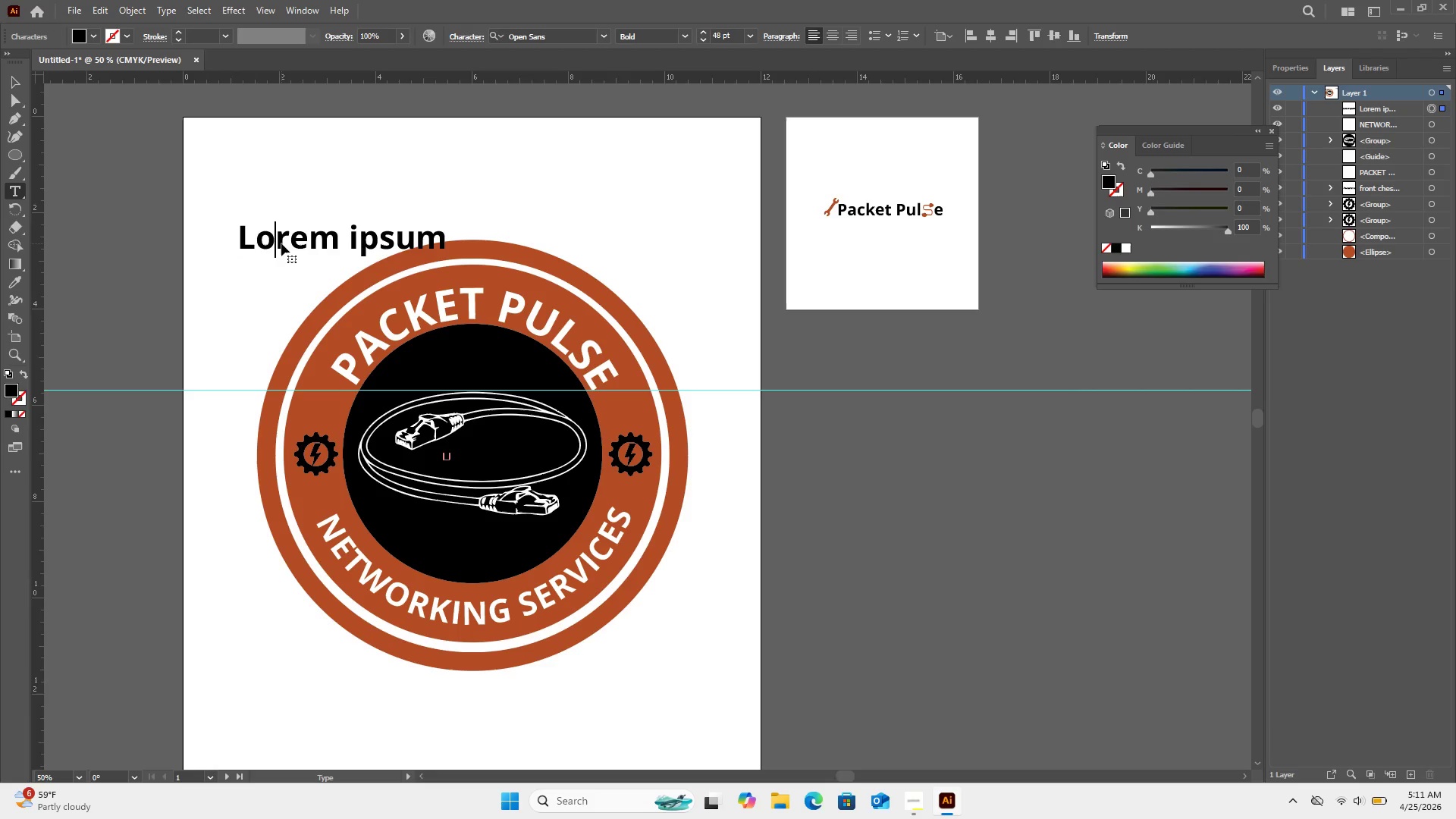 
key(Control+A)
 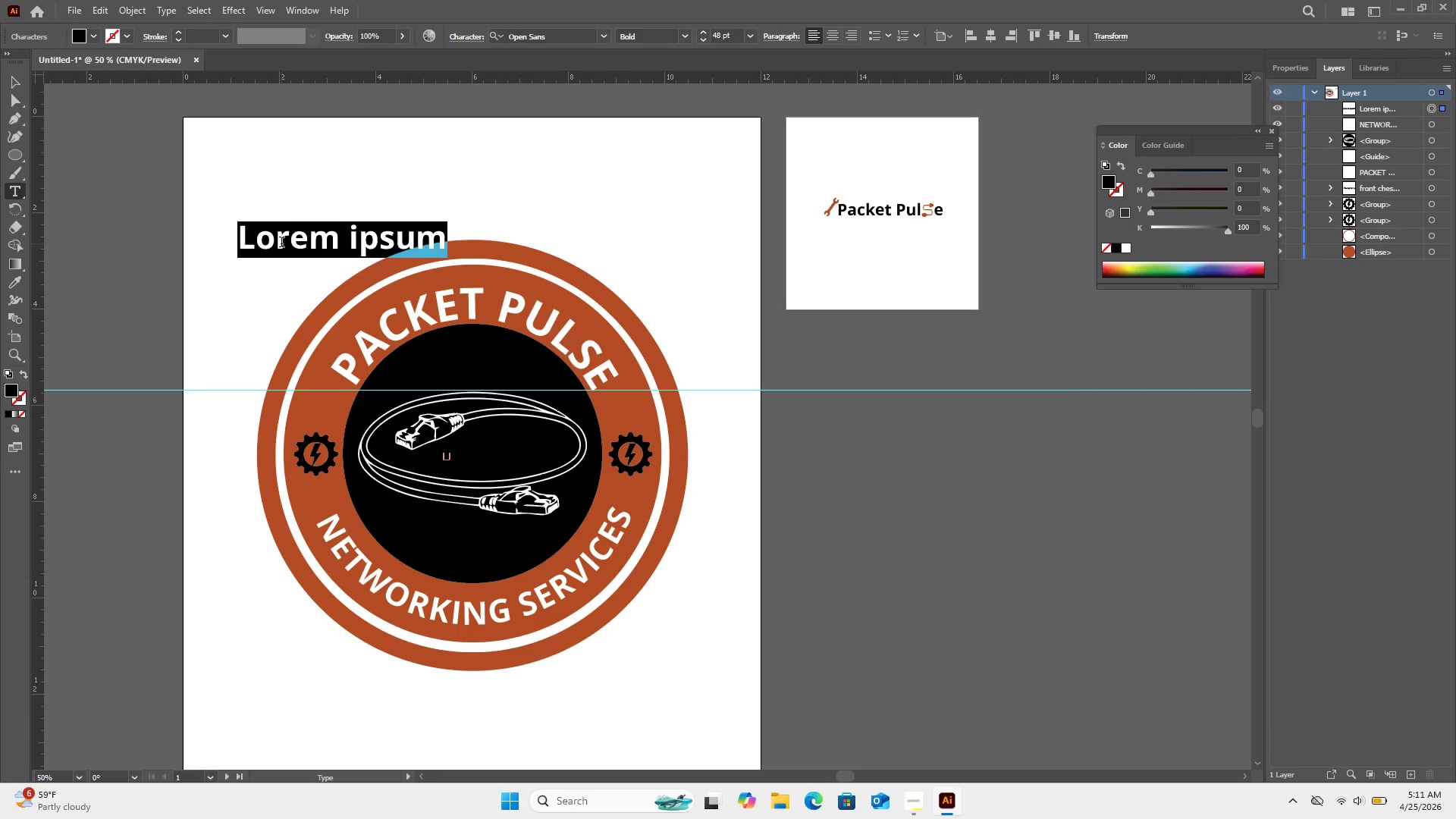 
type(PP)
 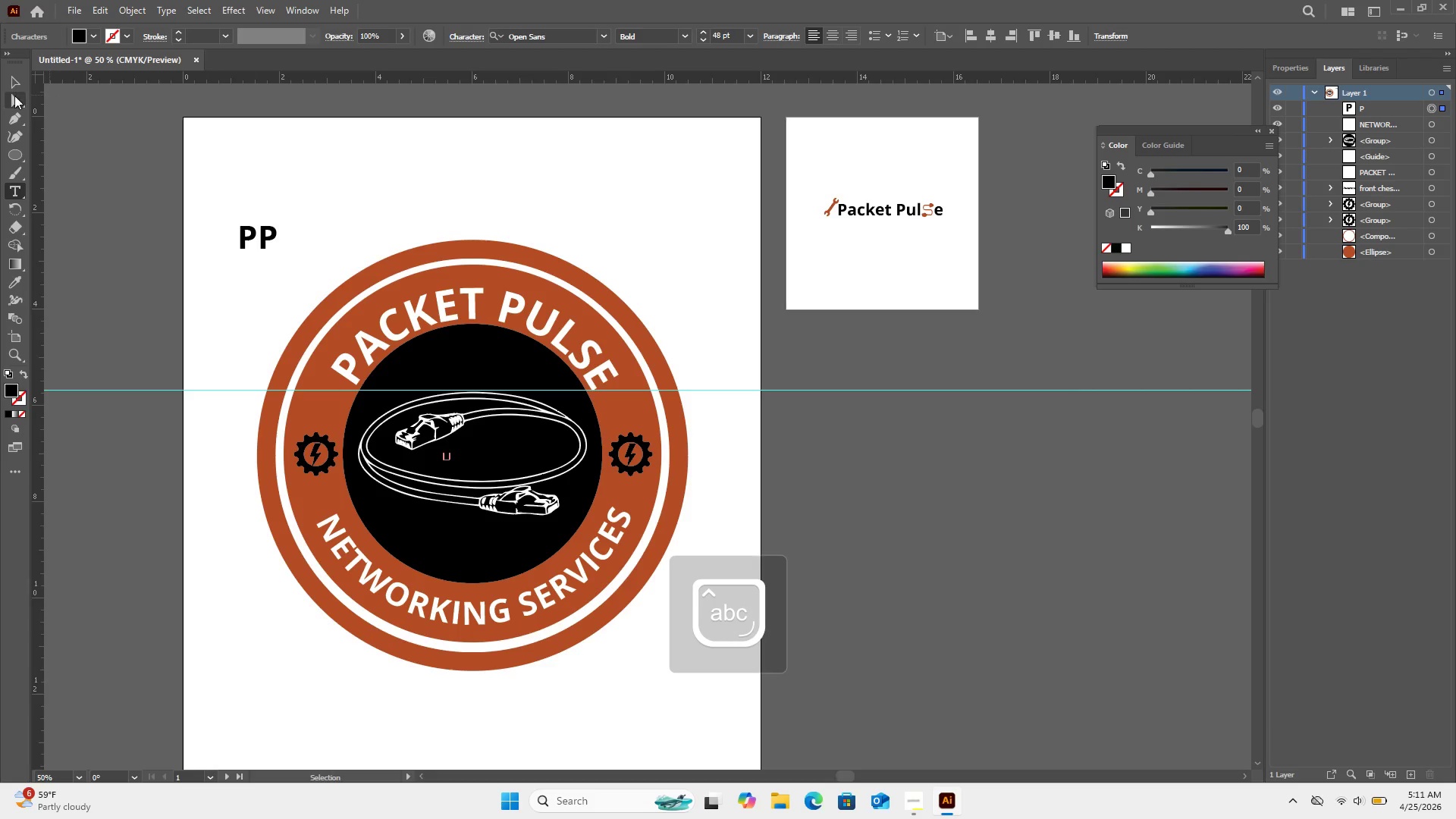 
left_click([17, 83])
 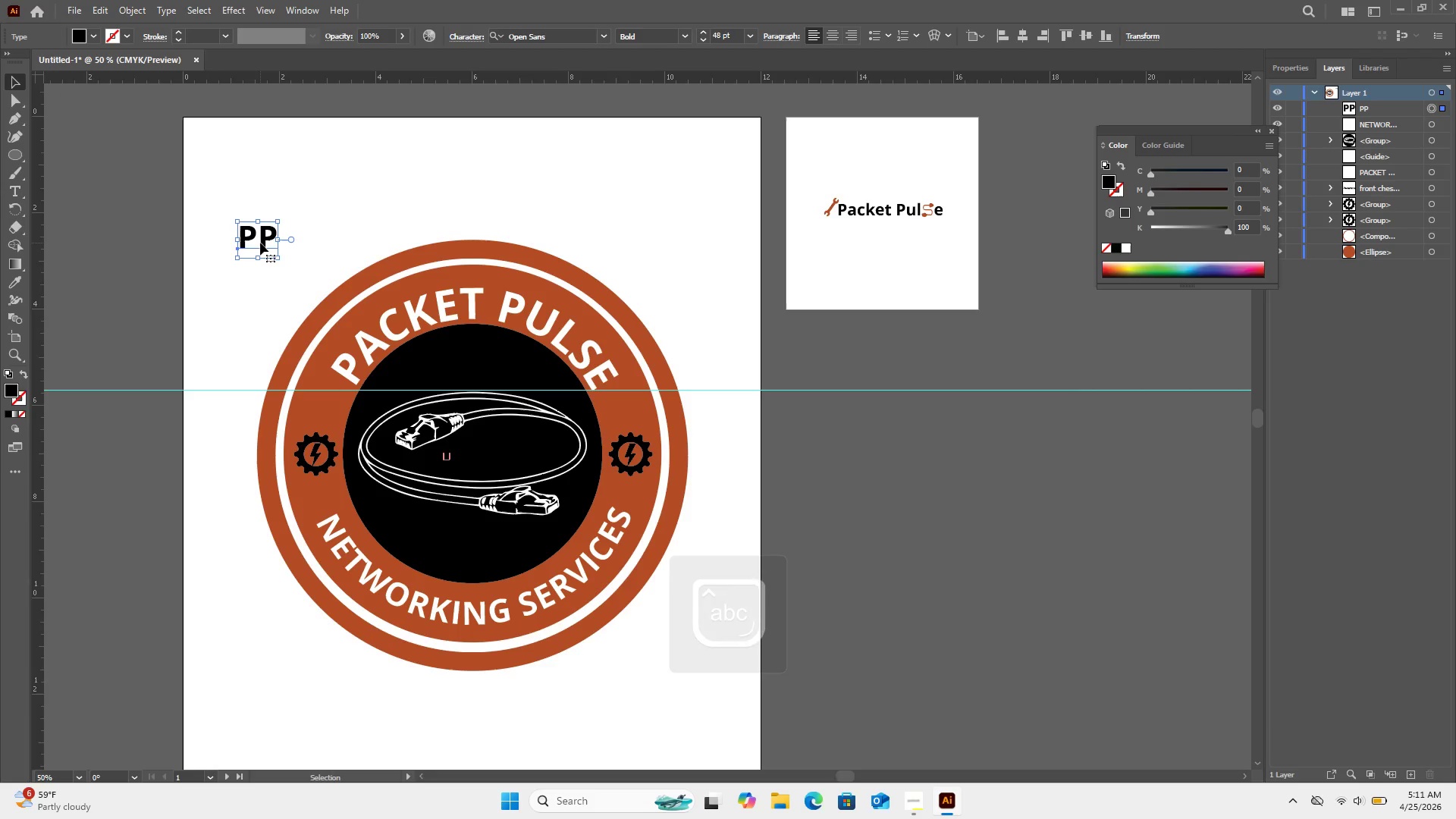 
left_click_drag(start_coordinate=[260, 242], to_coordinate=[369, 375])
 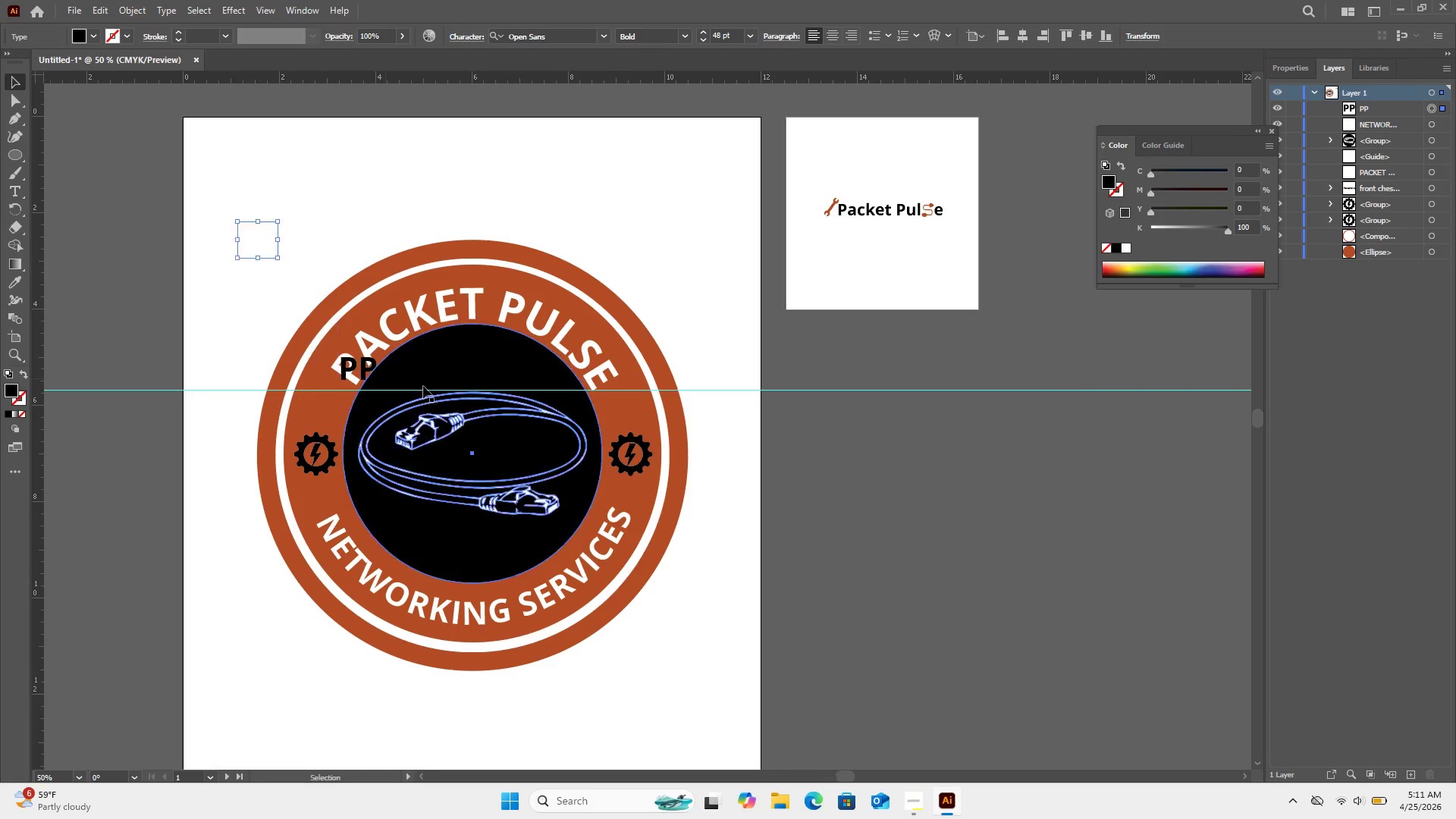 
left_click_drag(start_coordinate=[385, 378], to_coordinate=[540, 428])
 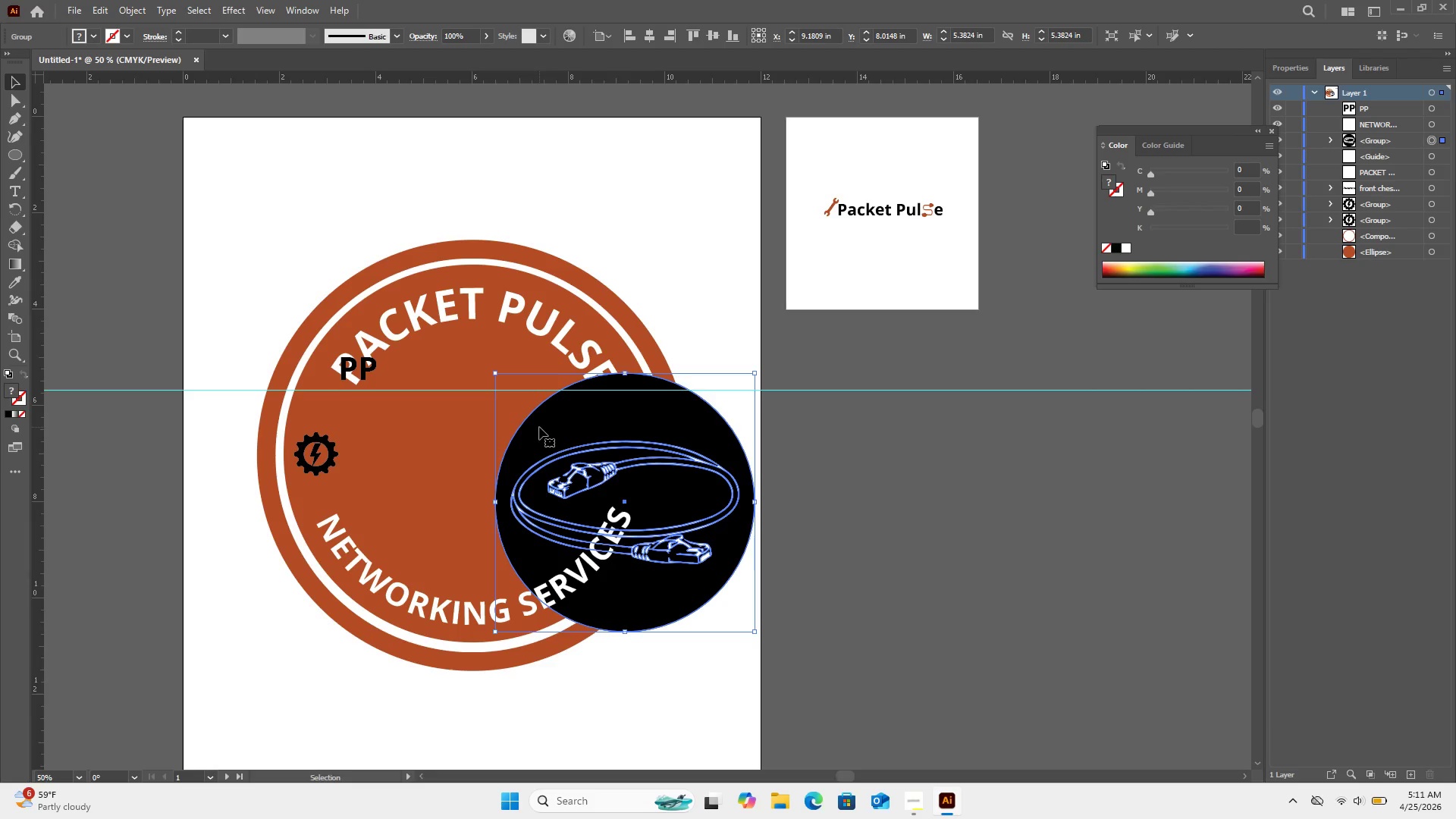 
key(Control+Z)
 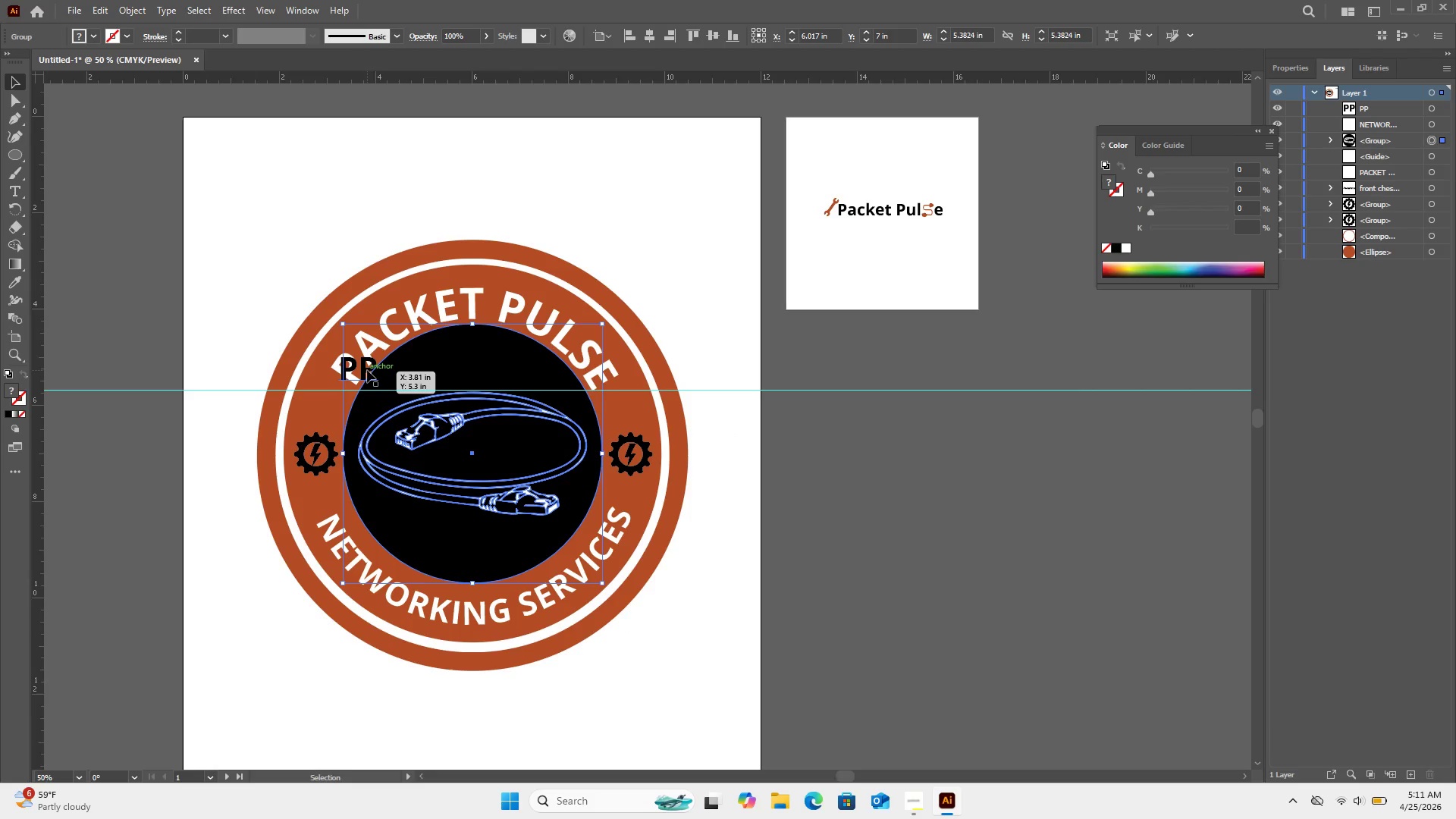 
left_click([367, 370])
 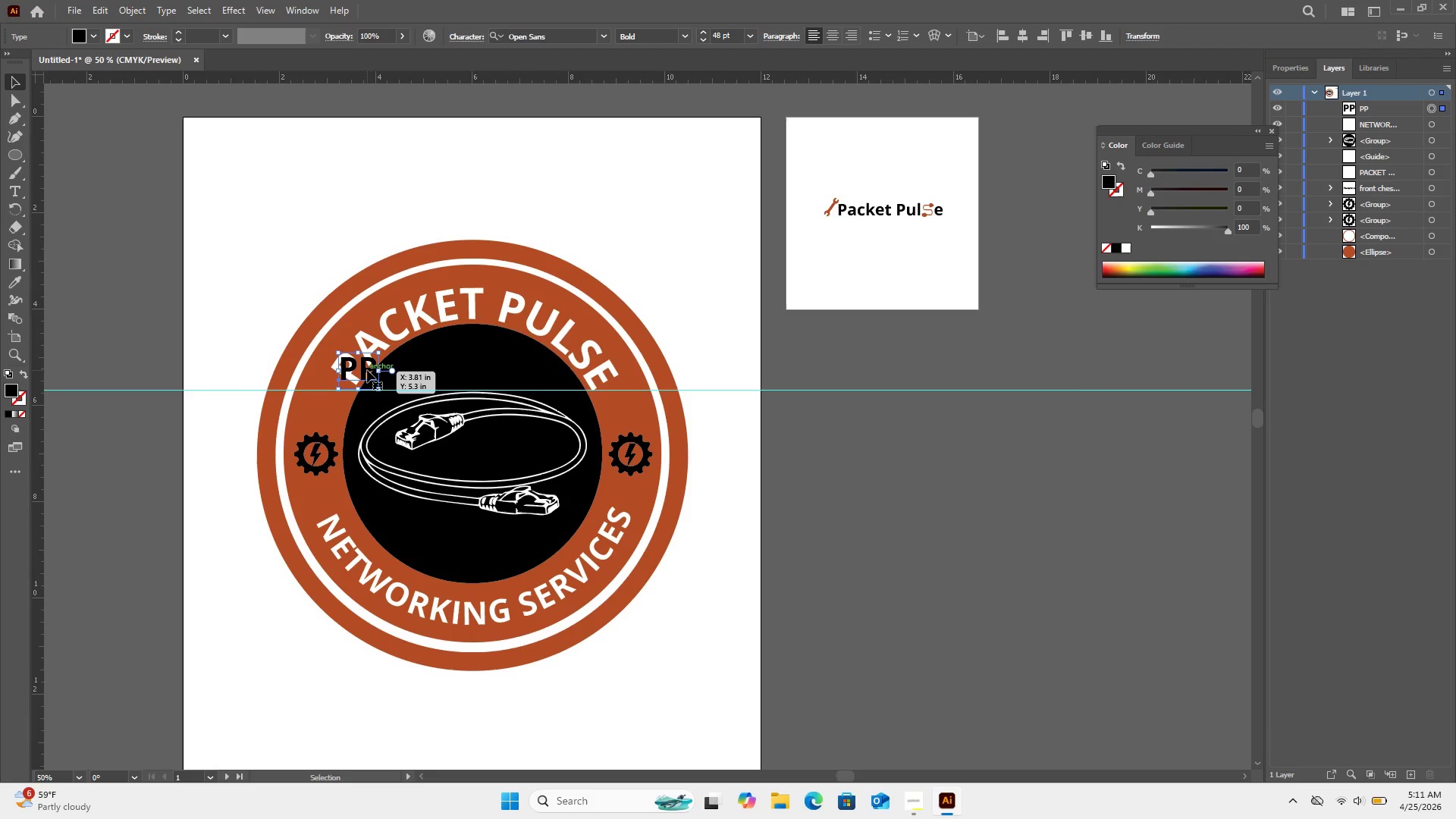 
left_click_drag(start_coordinate=[367, 370], to_coordinate=[491, 453])
 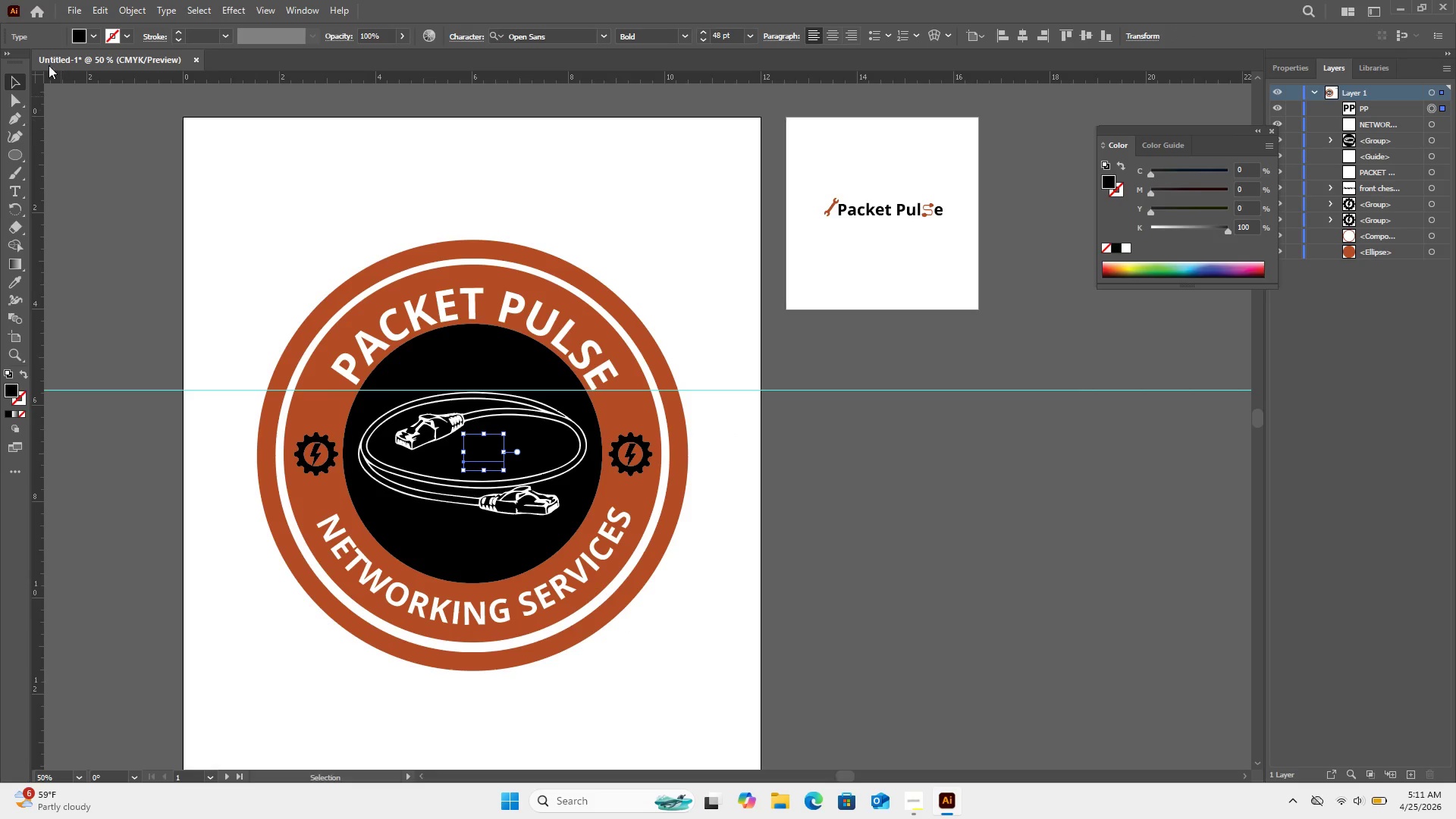 
mouse_move([93, 44])
 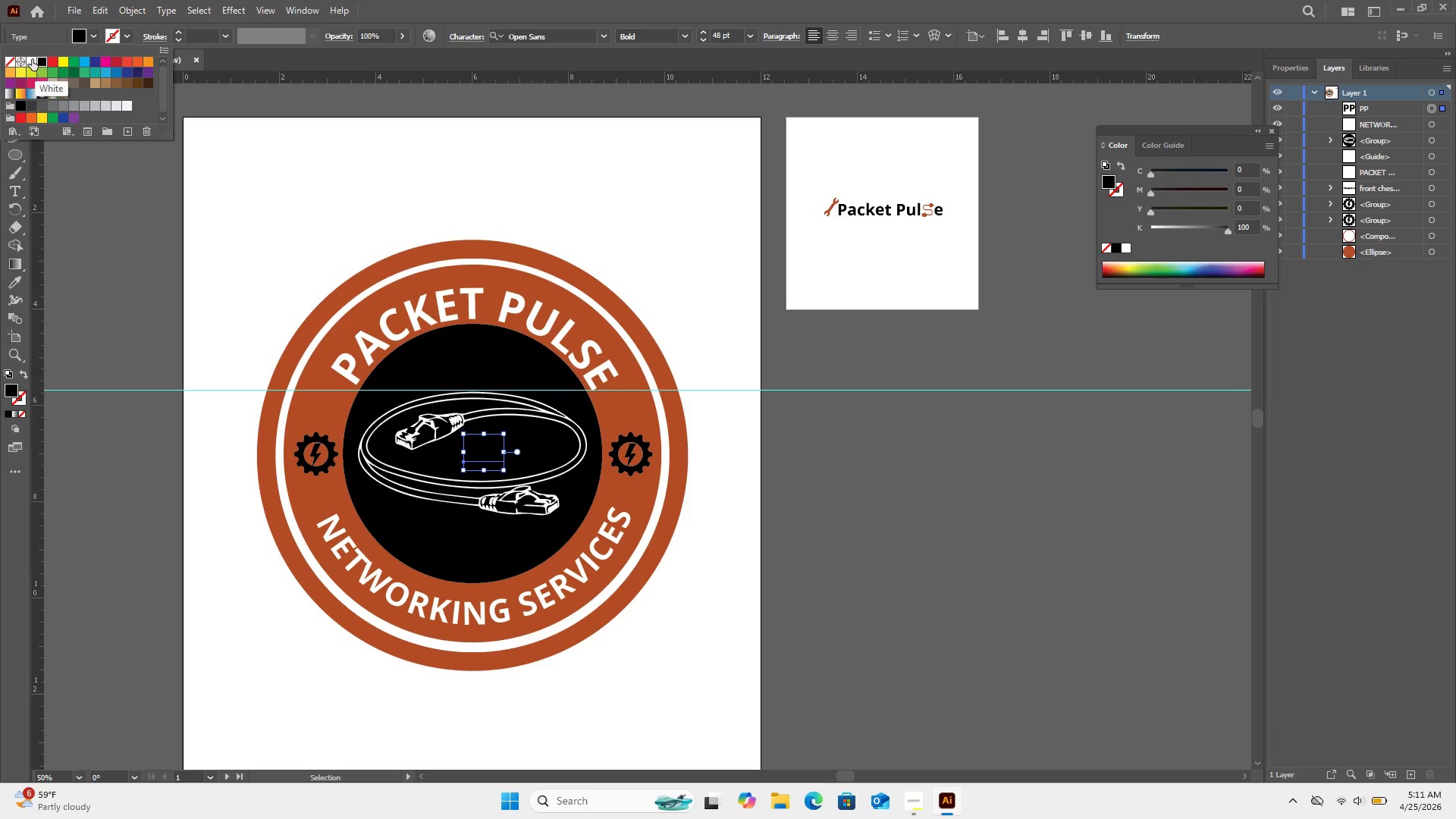 
left_click([32, 59])
 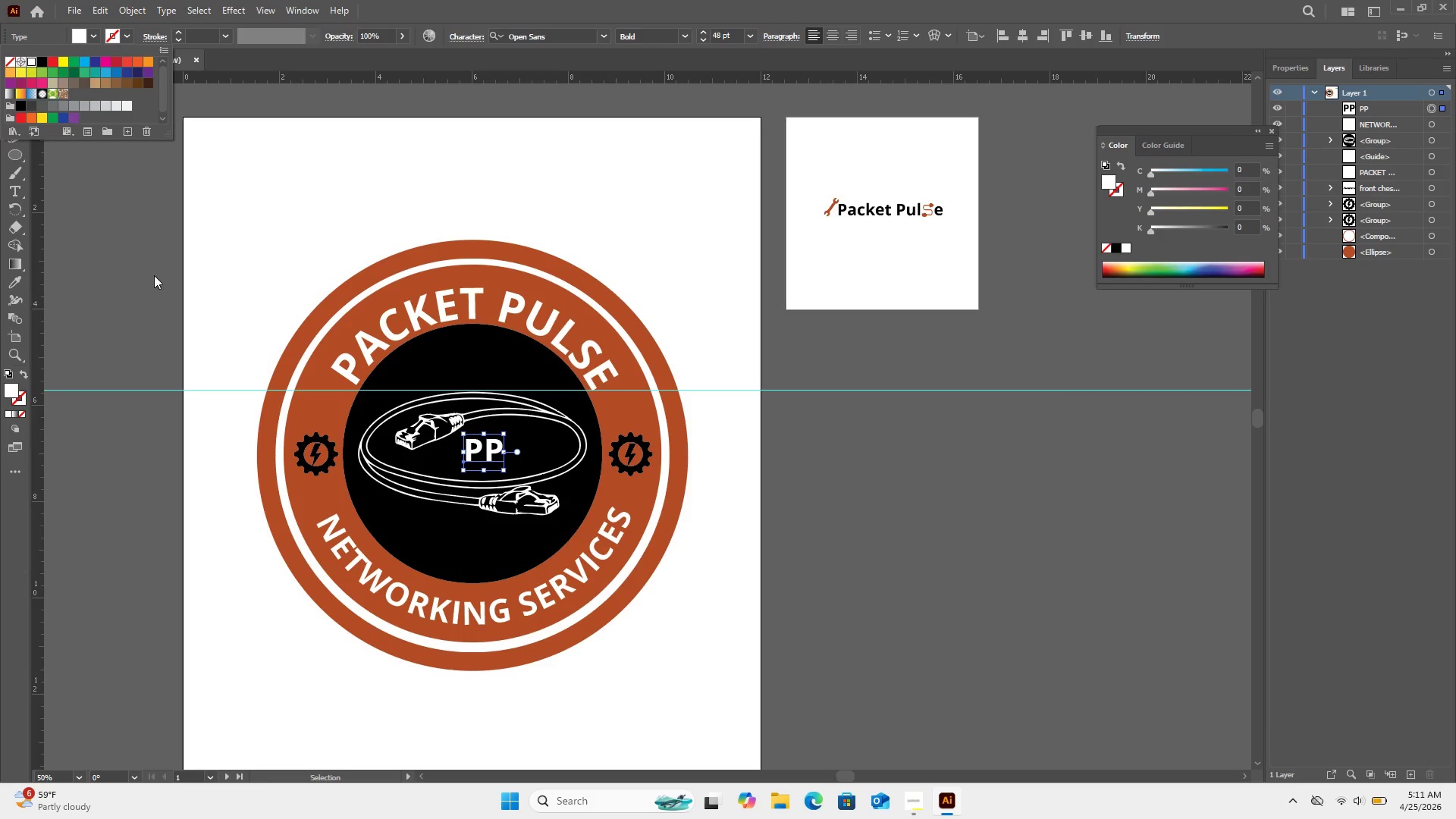 
left_click([155, 276])
 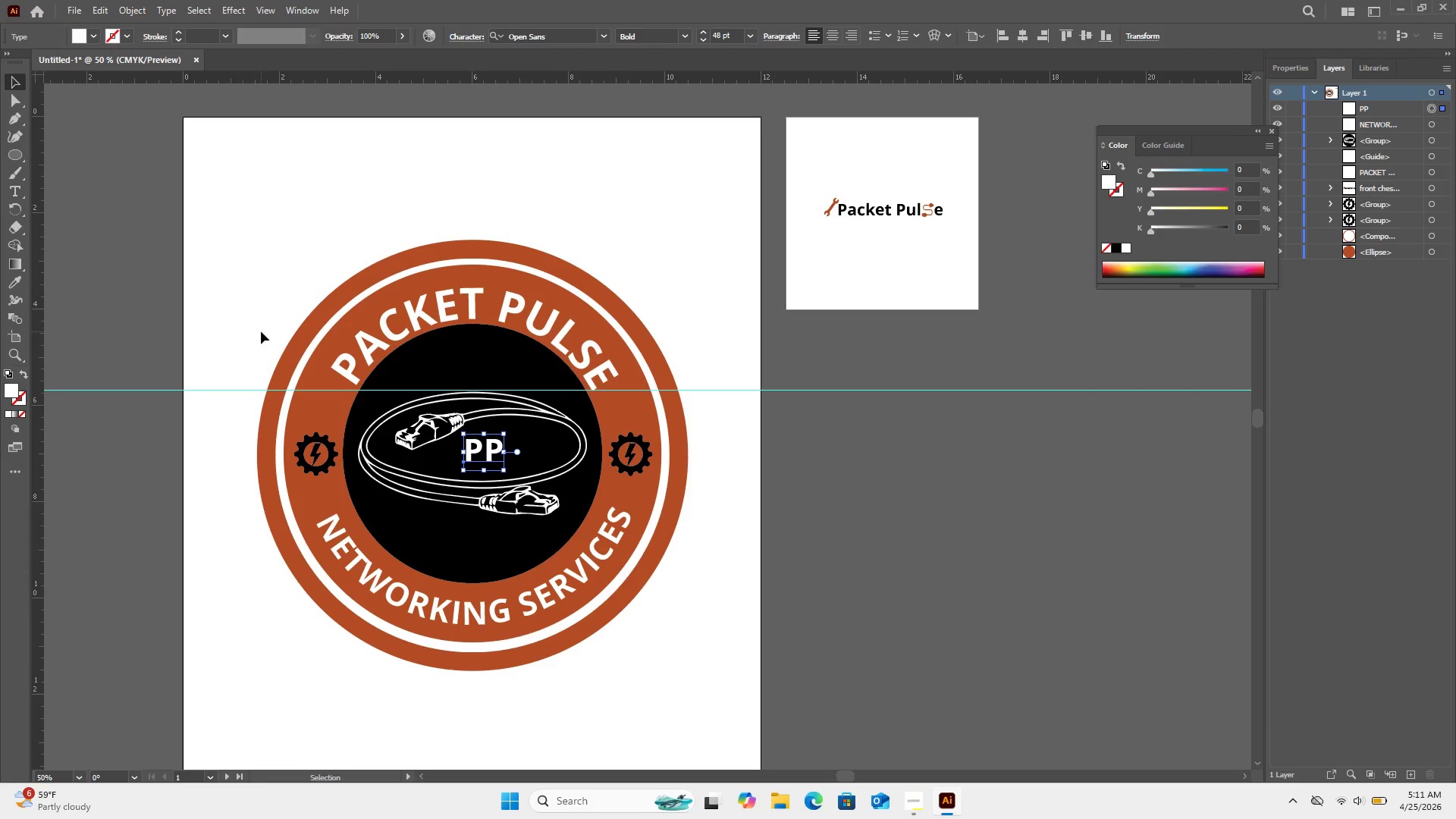 
left_click([260, 332])
 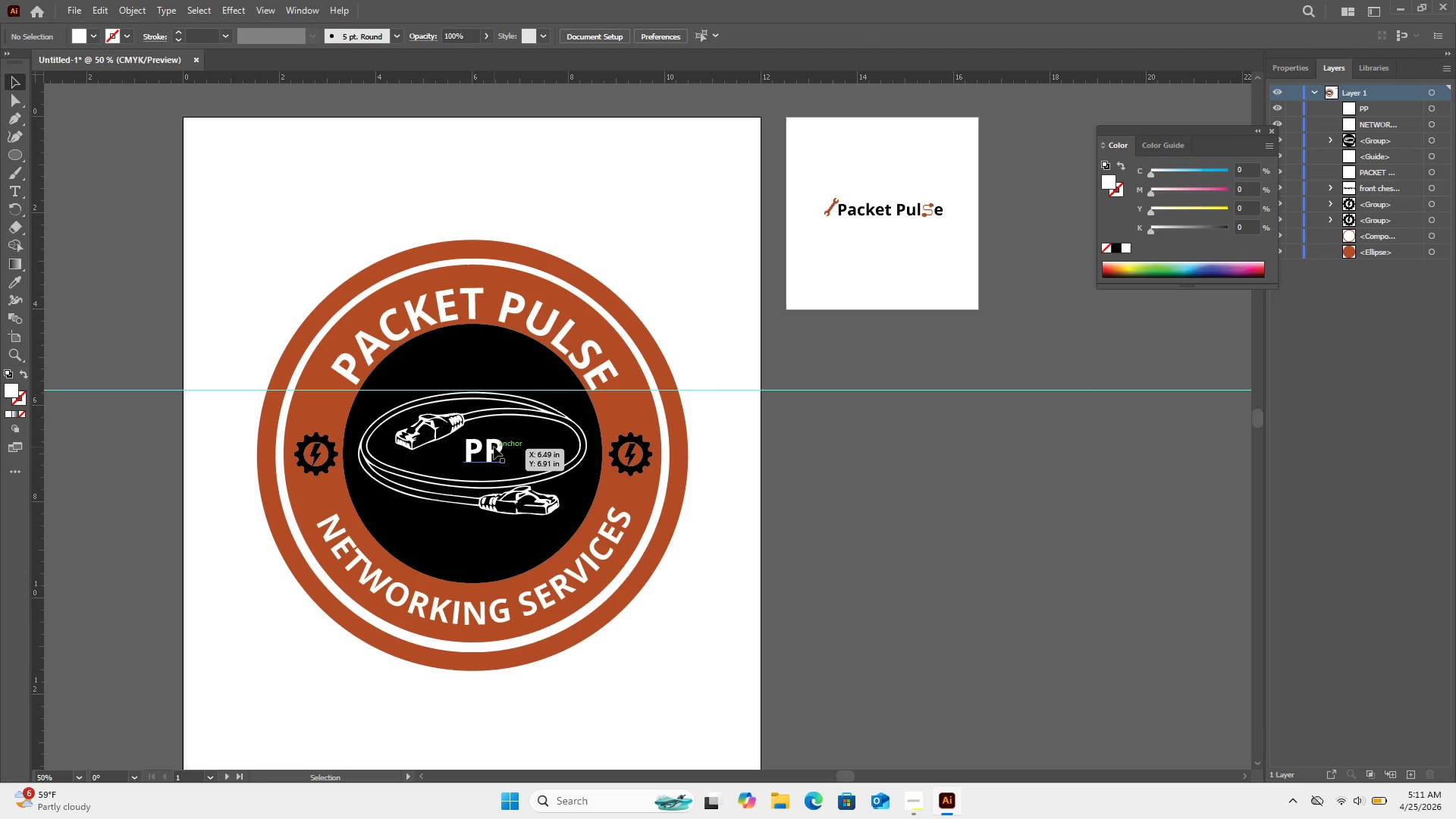 
left_click([494, 447])
 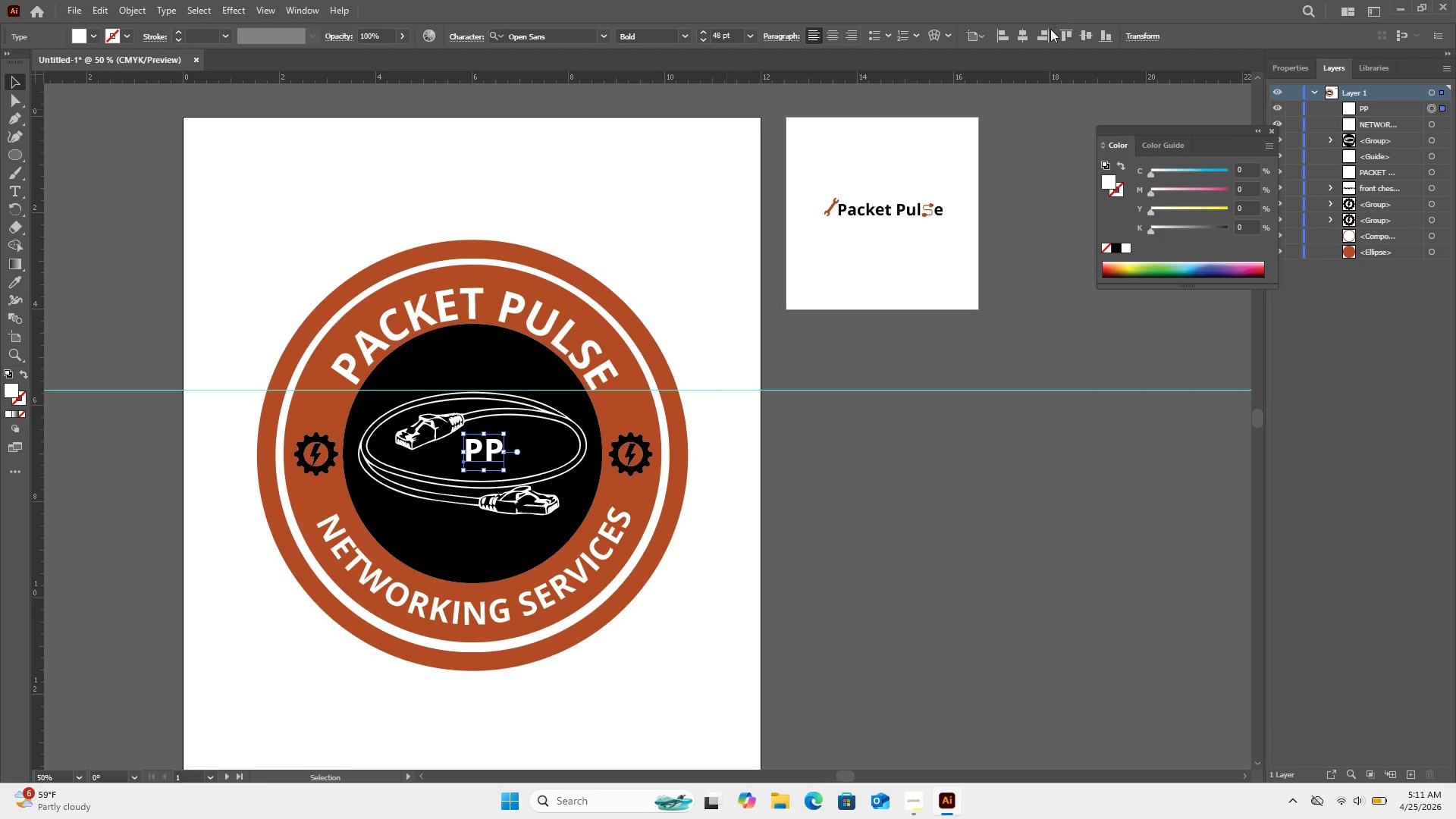 
left_click([1029, 28])
 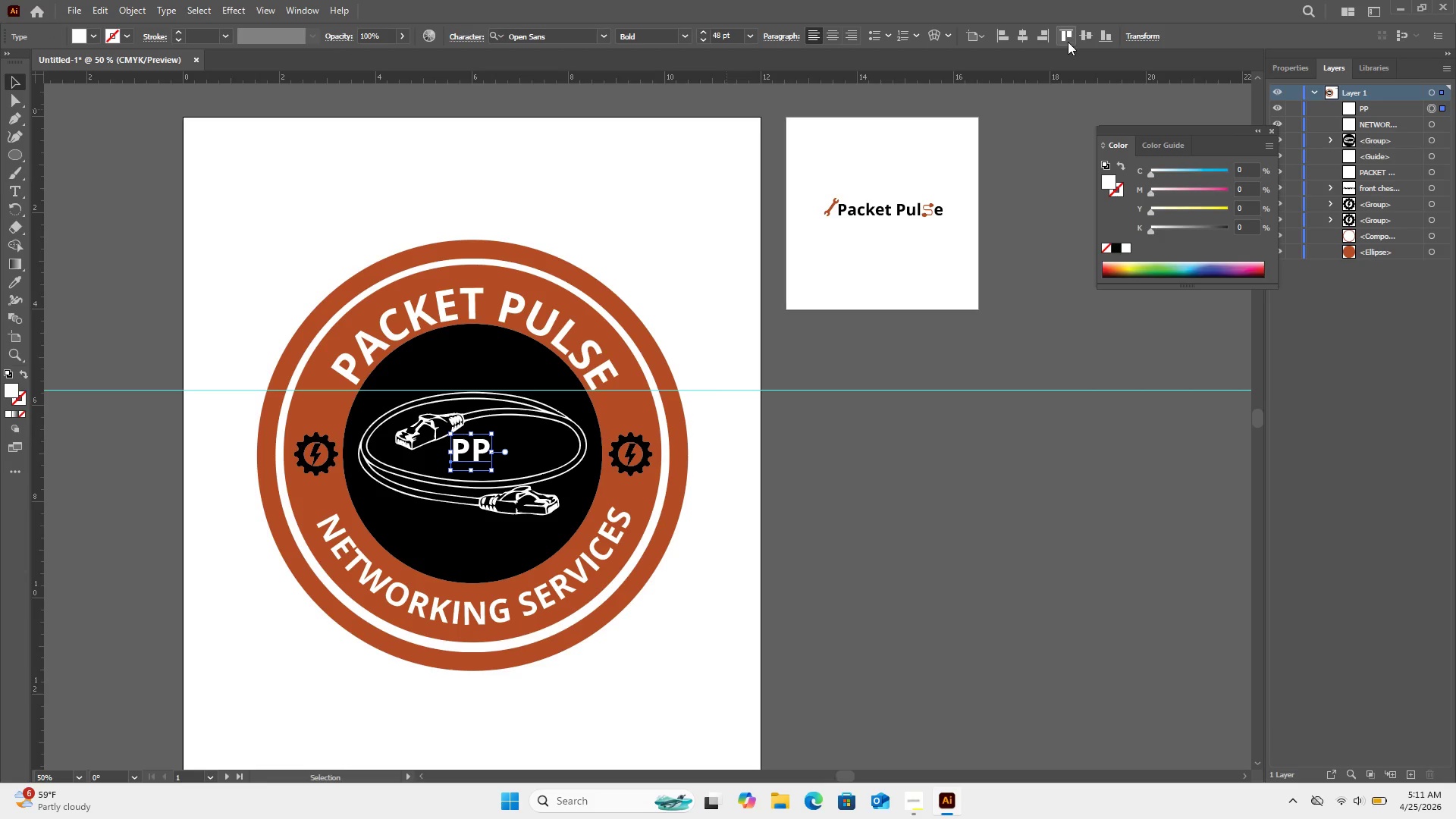 
left_click([1090, 33])
 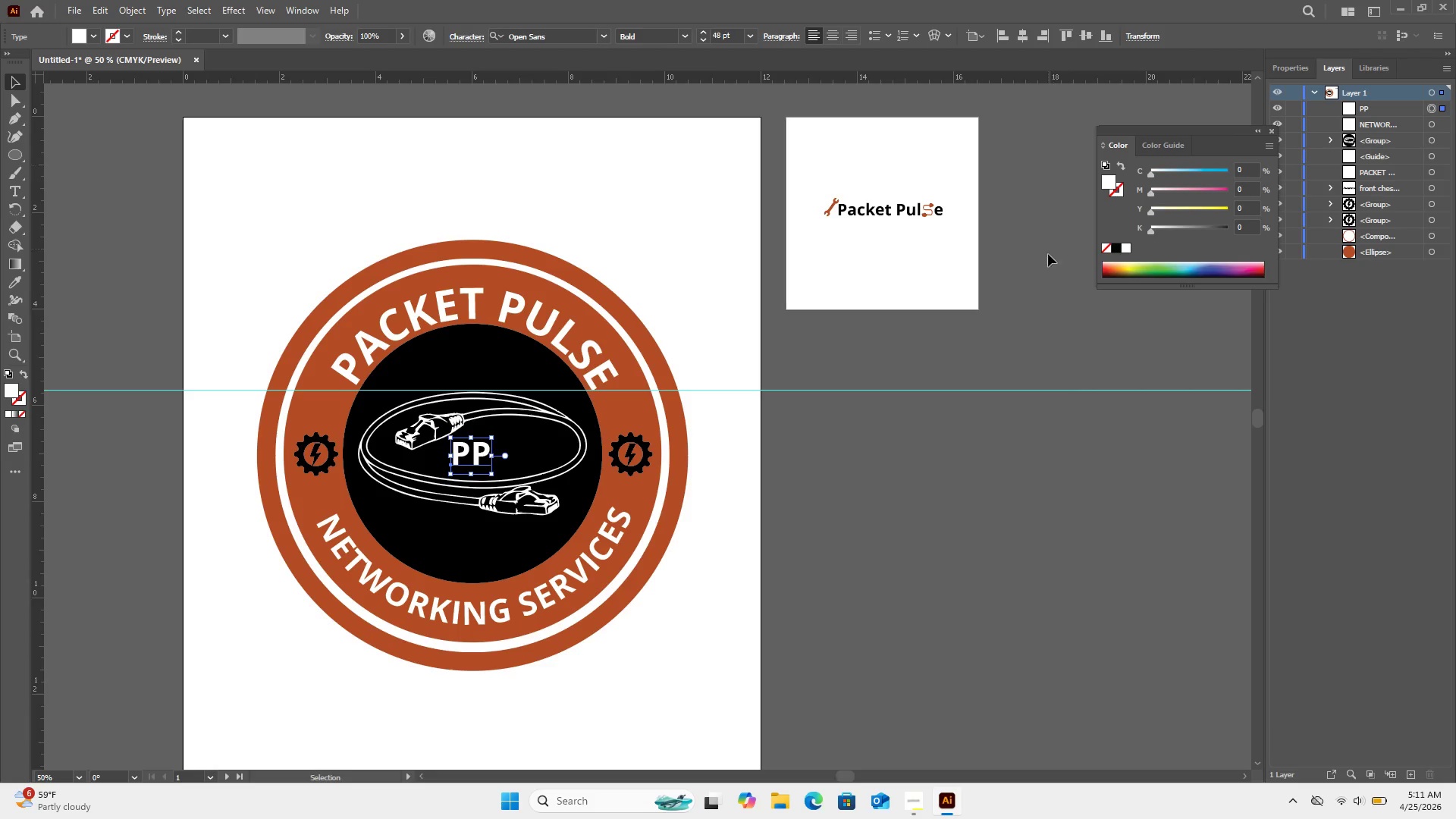 
left_click([1049, 265])
 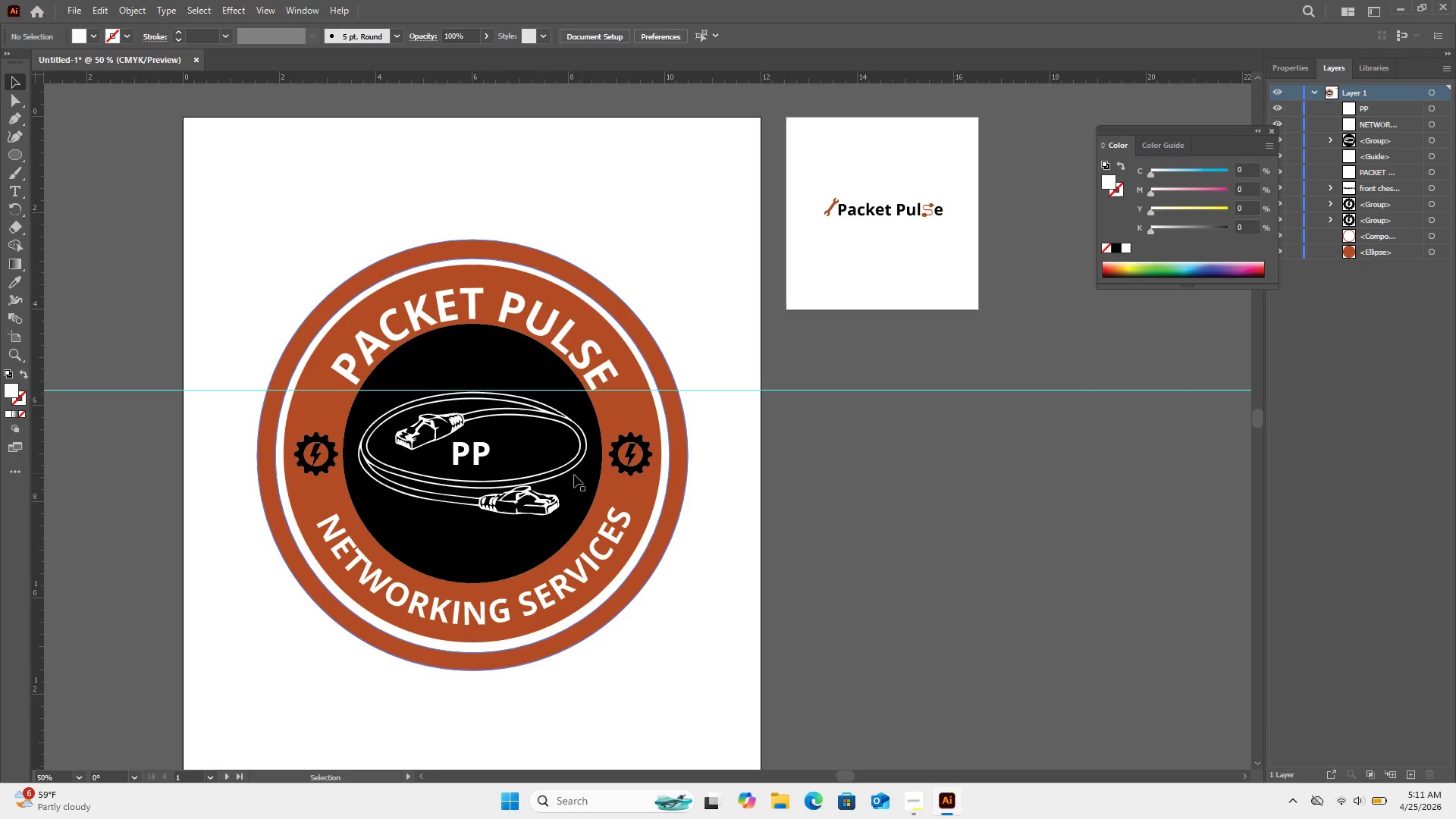 
left_click([519, 485])
 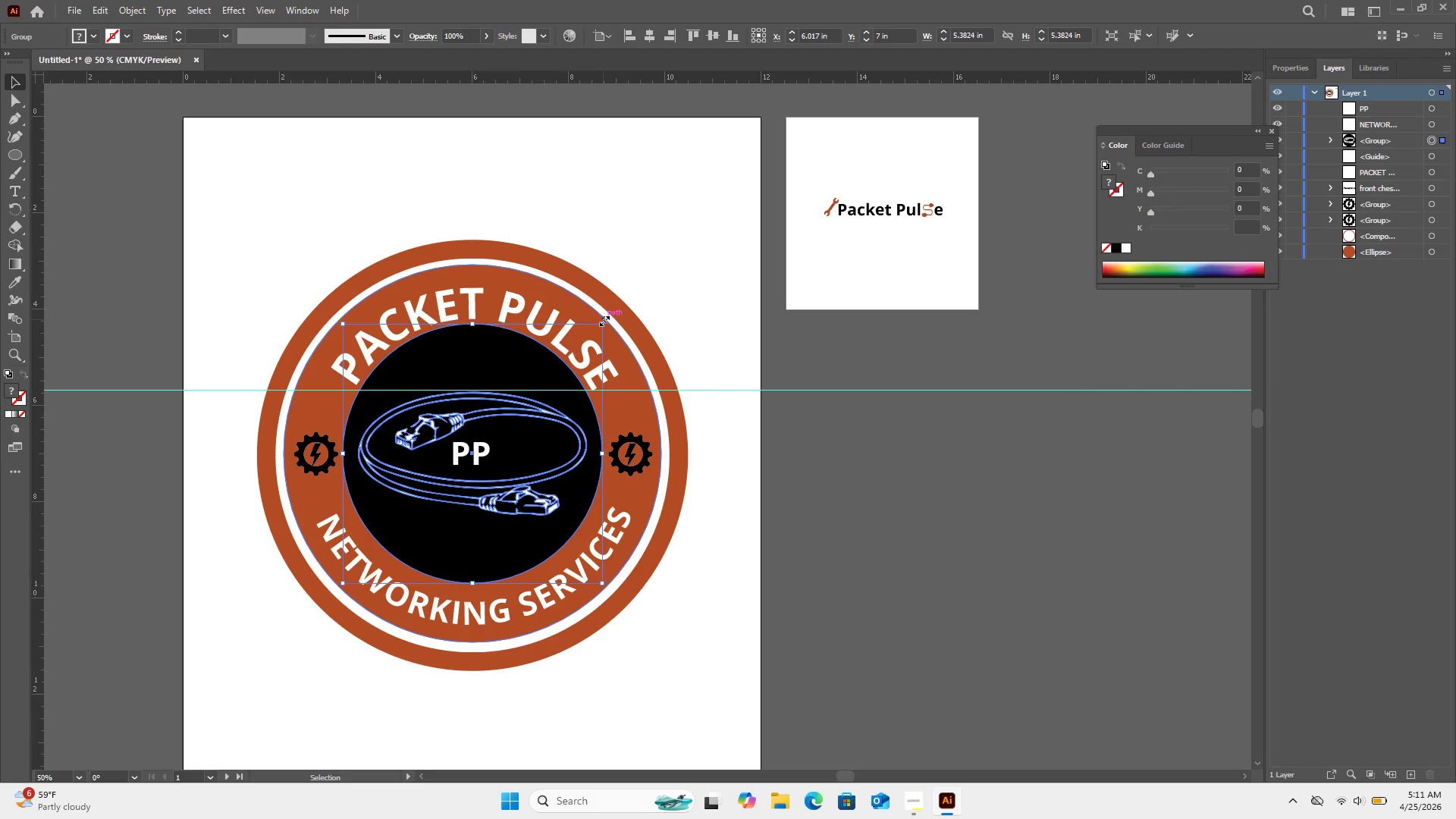 
hold_key(key=ShiftLeft, duration=1.36)
left_click_drag(start_coordinate=[603, 319], to_coordinate=[616, 306])
 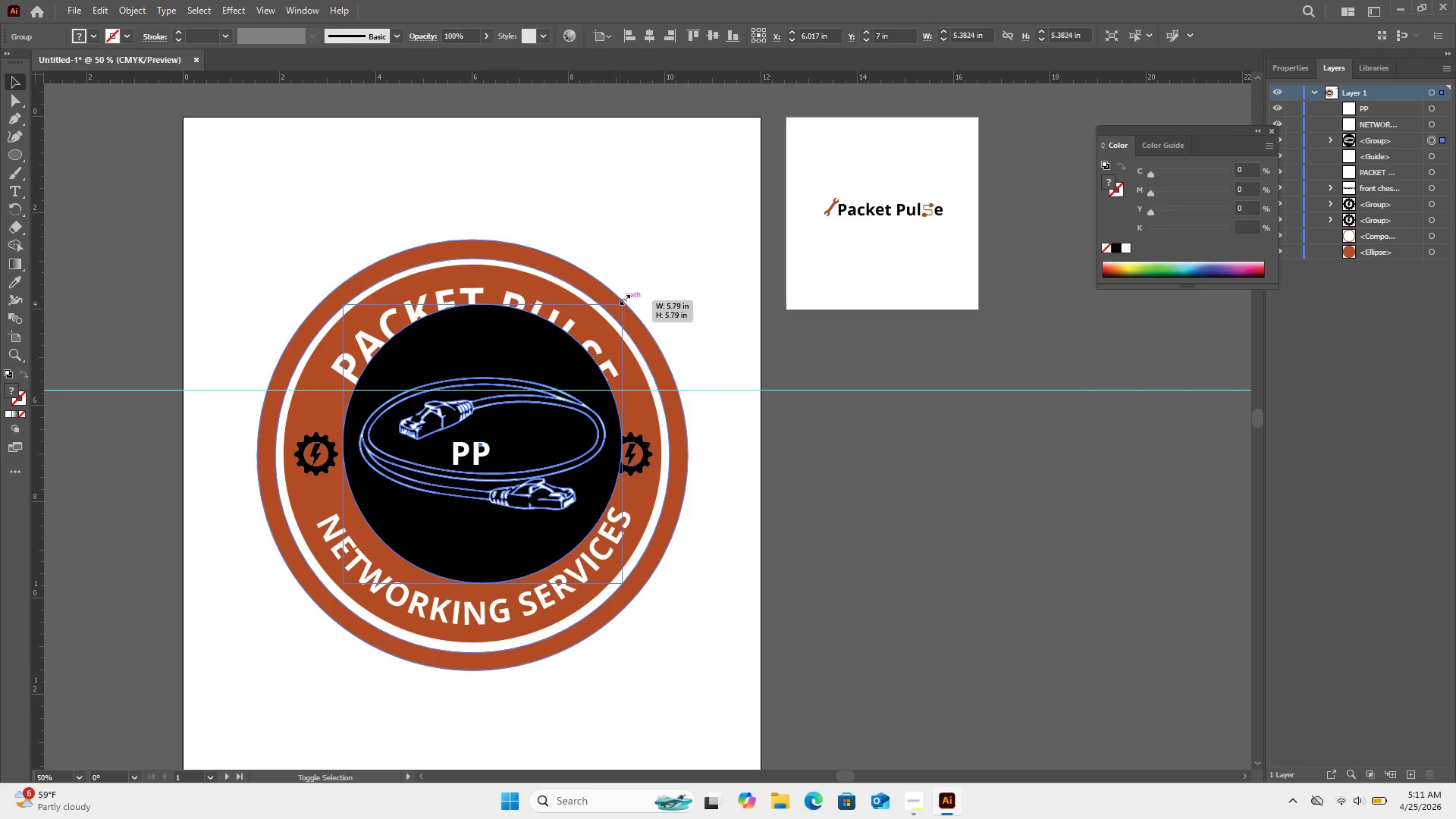 
left_click_drag(start_coordinate=[619, 303], to_coordinate=[626, 297])
 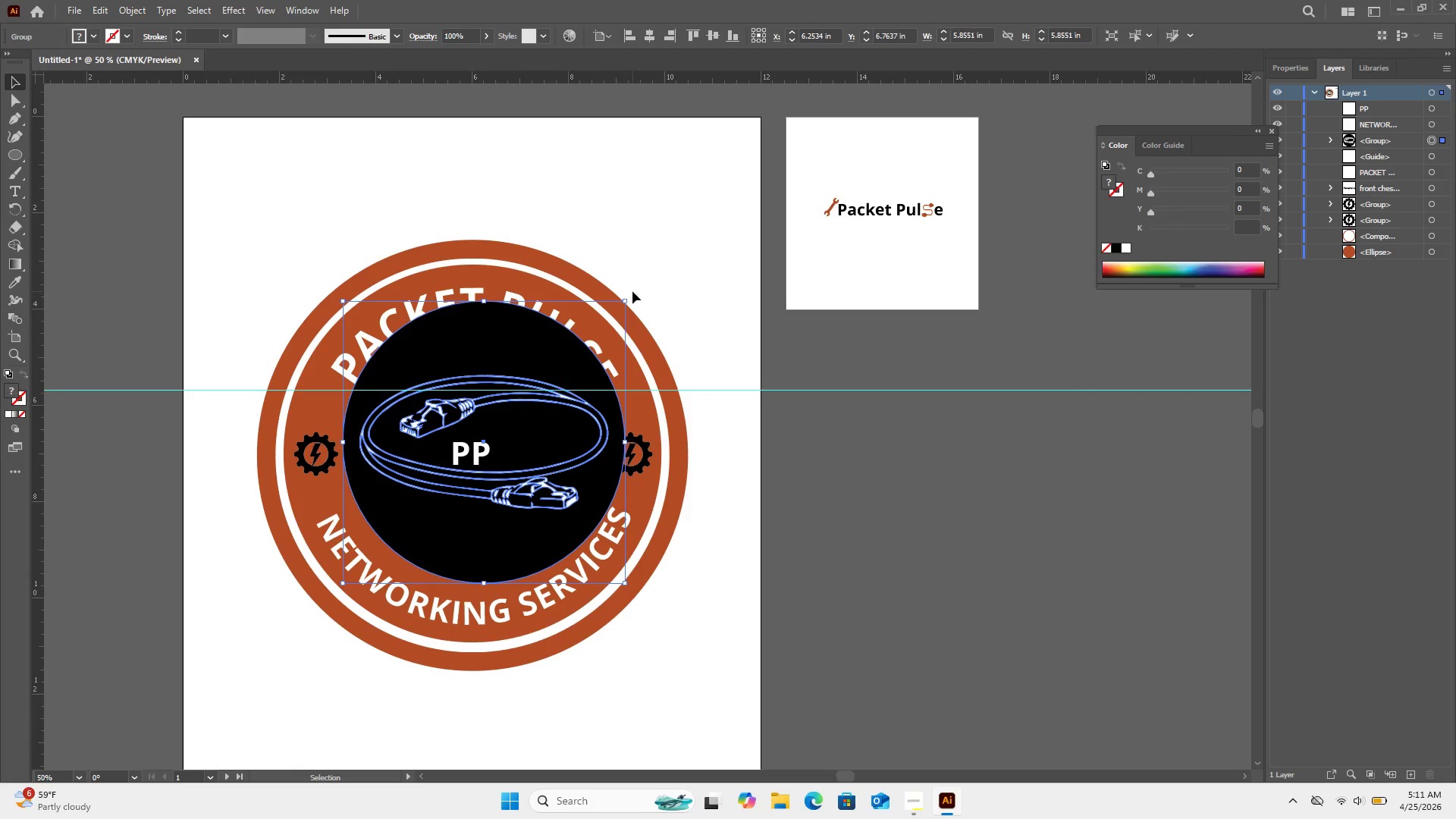 
key(Control+Z)
 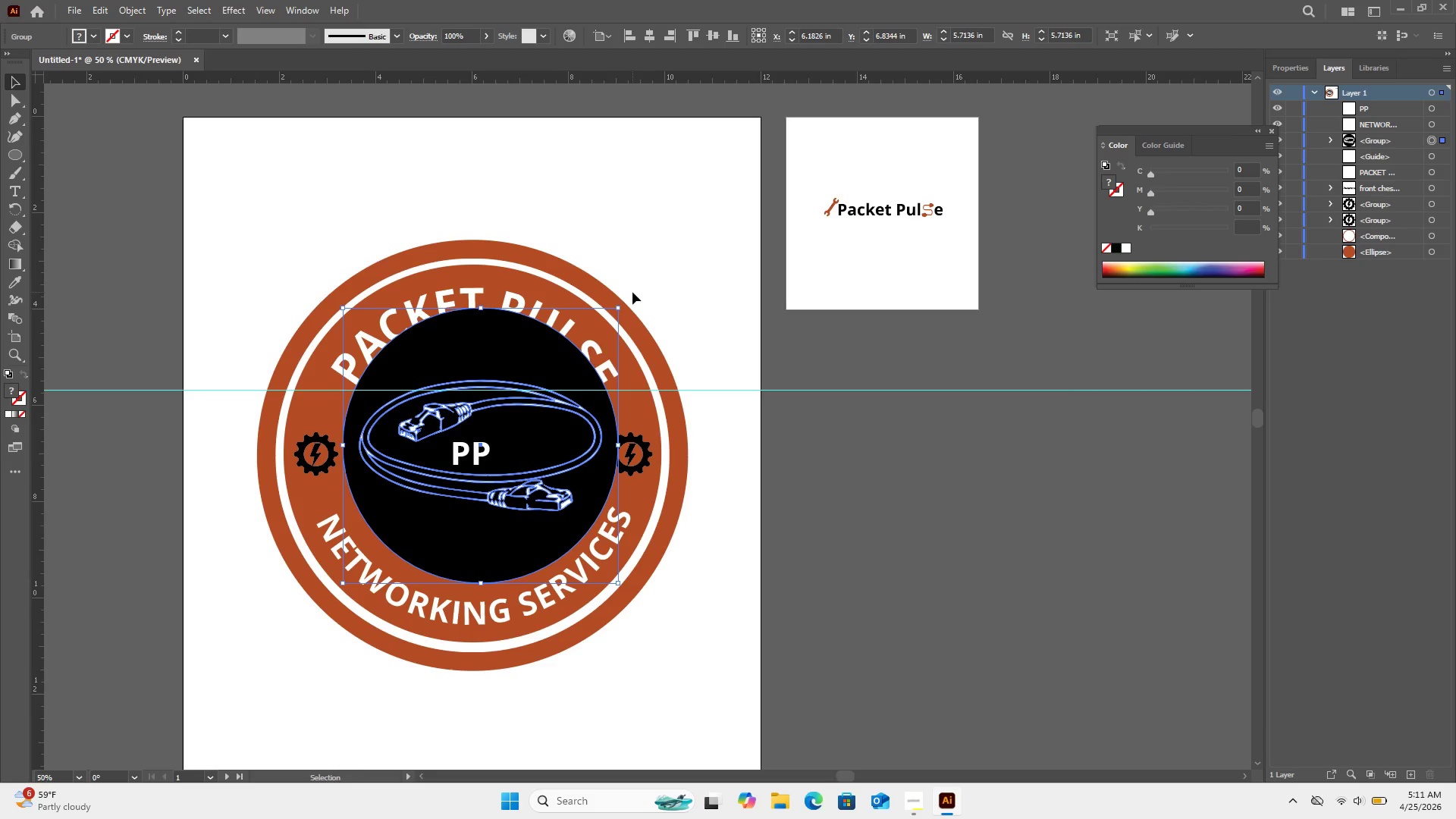 
key(Control+ControlLeft)
 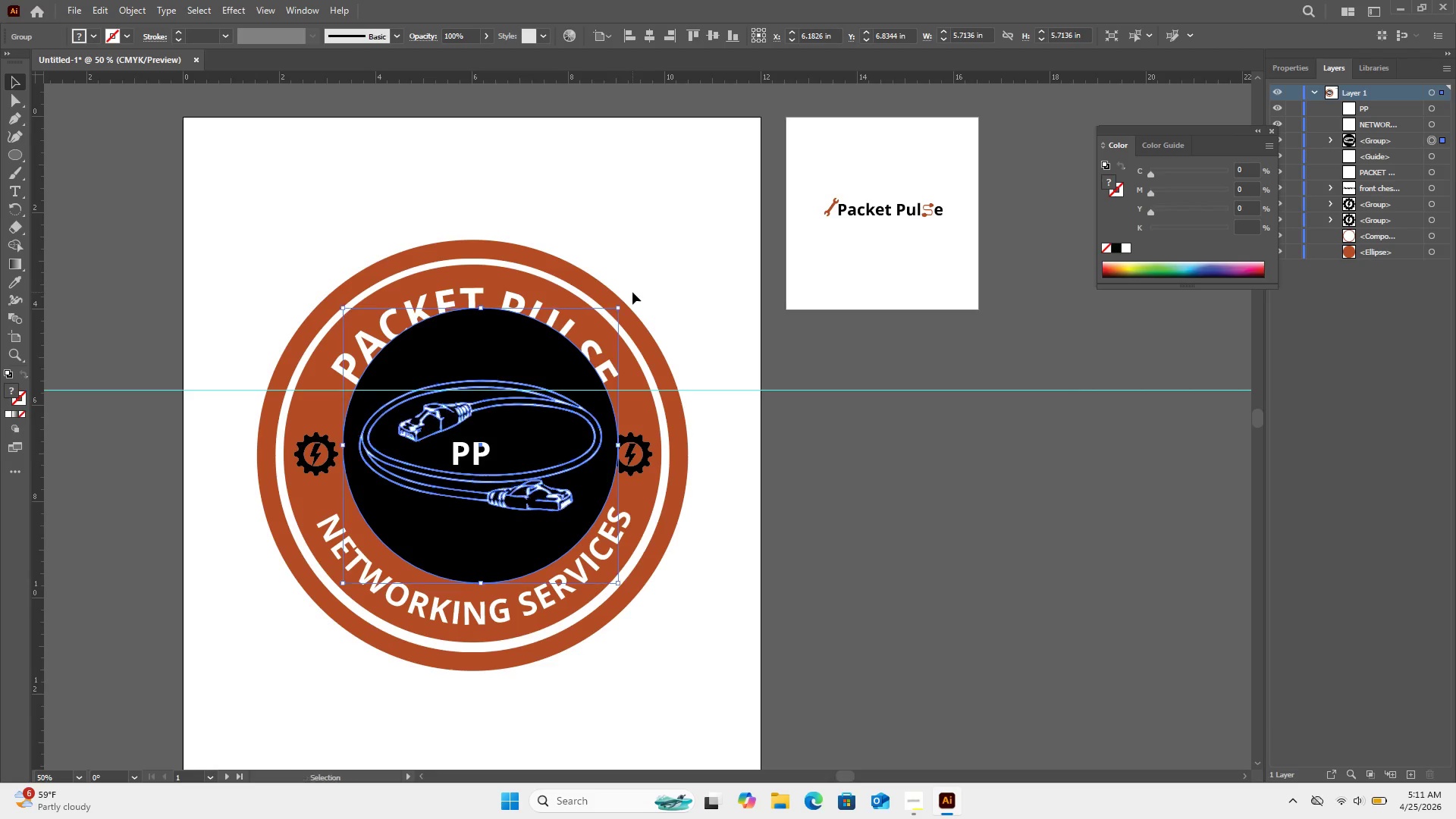 
key(Control+Z)
 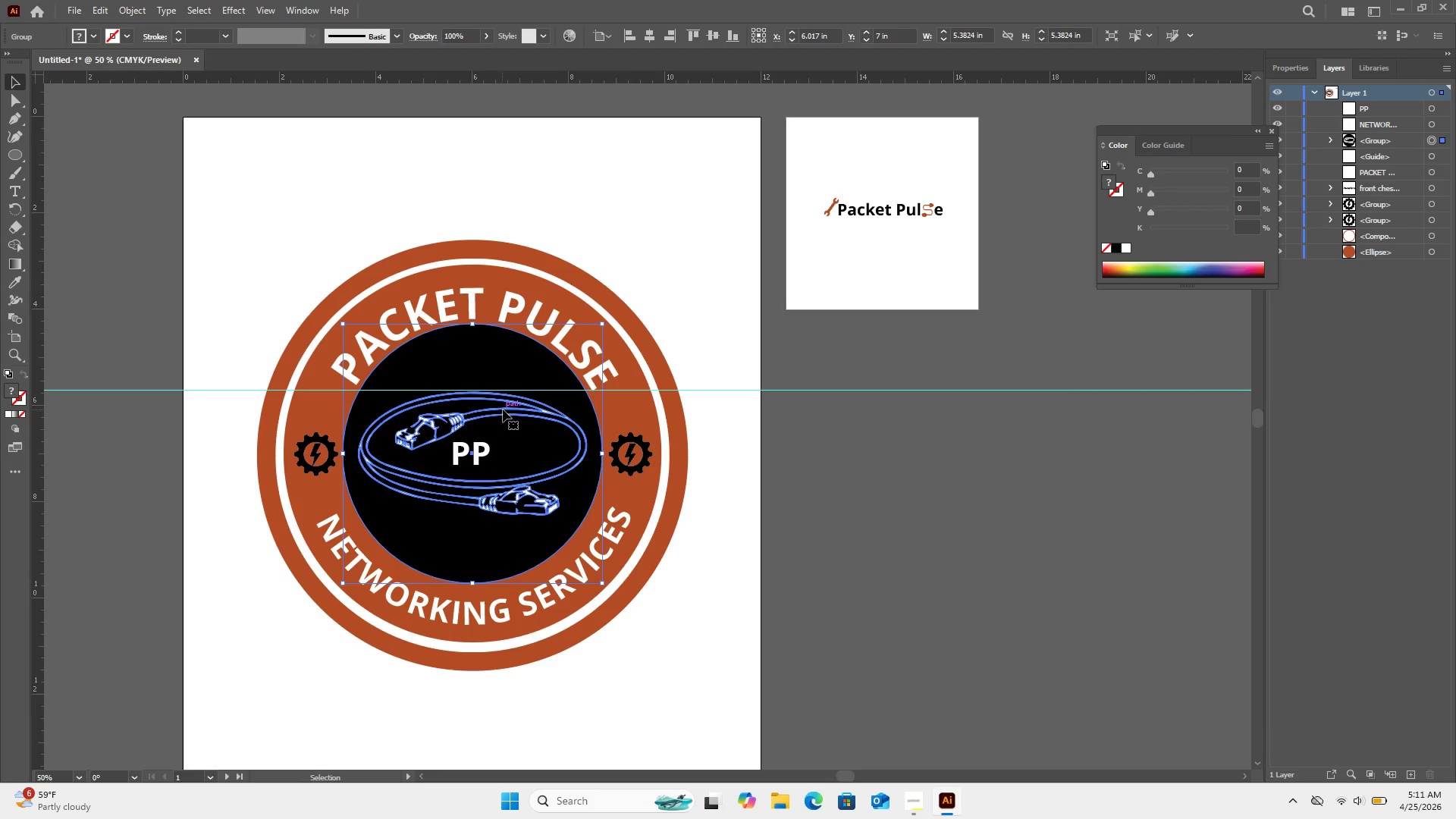 
double_click([502, 408])
 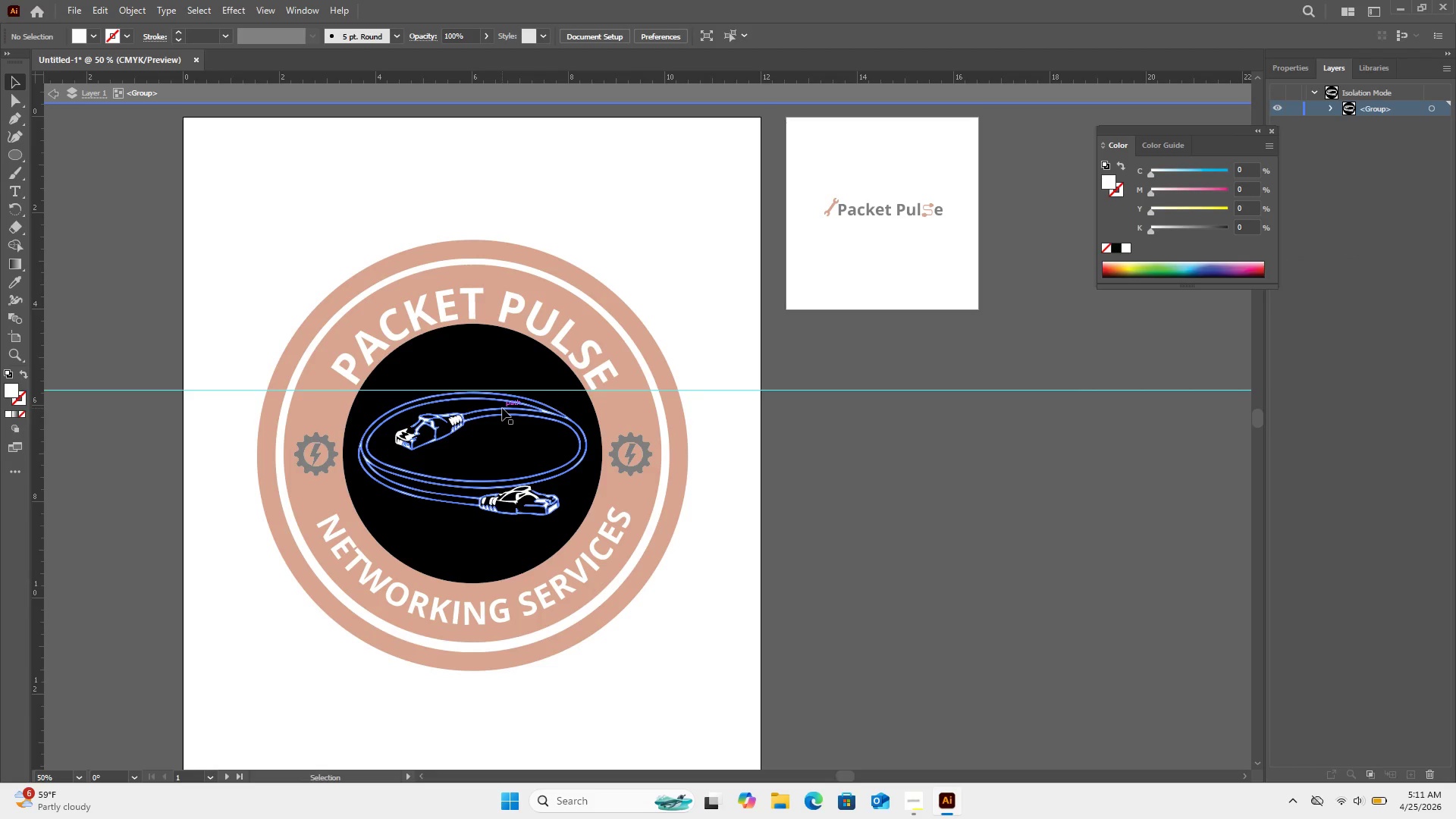 
left_click([502, 408])
 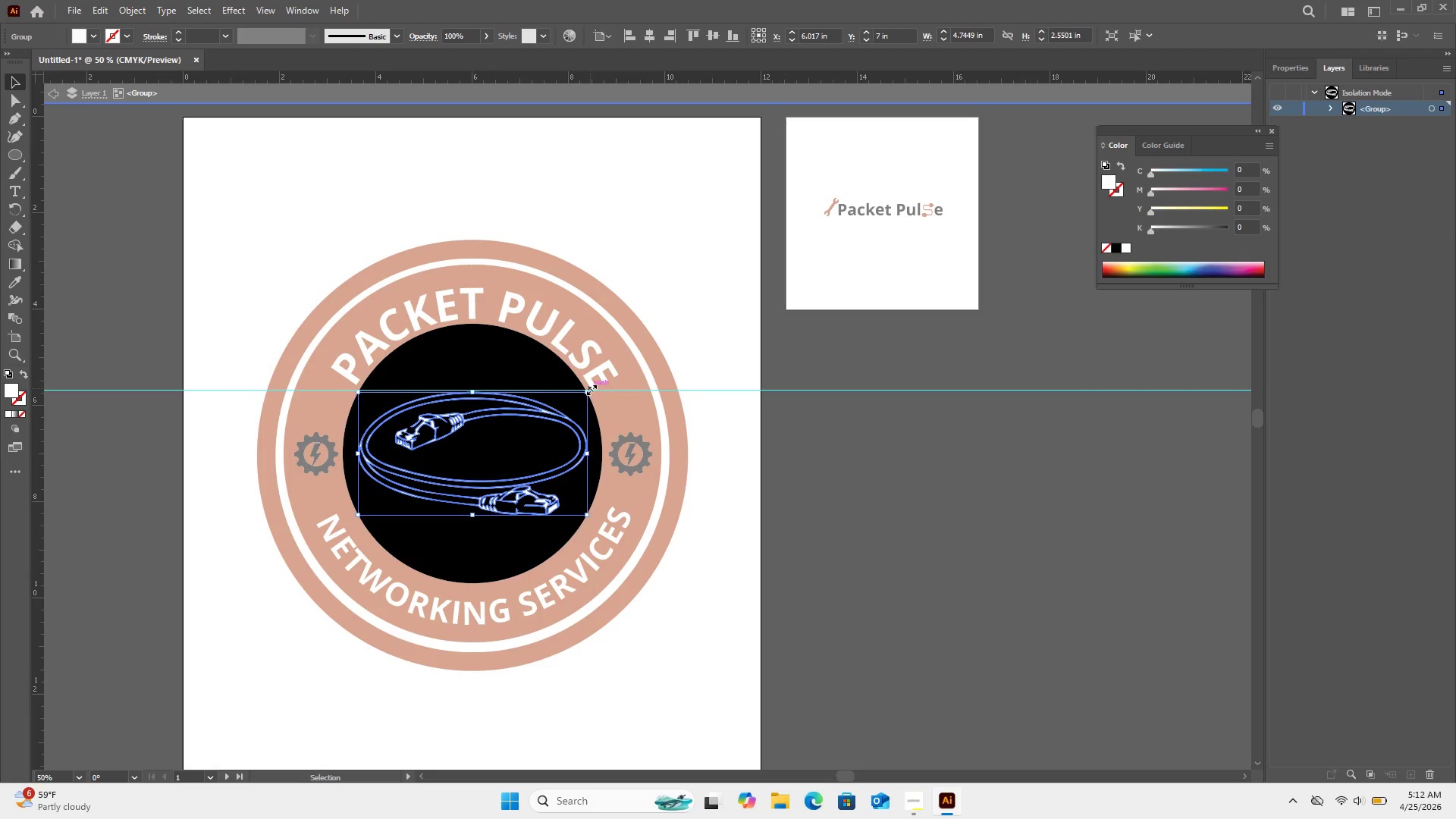 
hold_key(key=ShiftLeft, duration=2.78)
left_click_drag(start_coordinate=[590, 388], to_coordinate=[608, 374])
 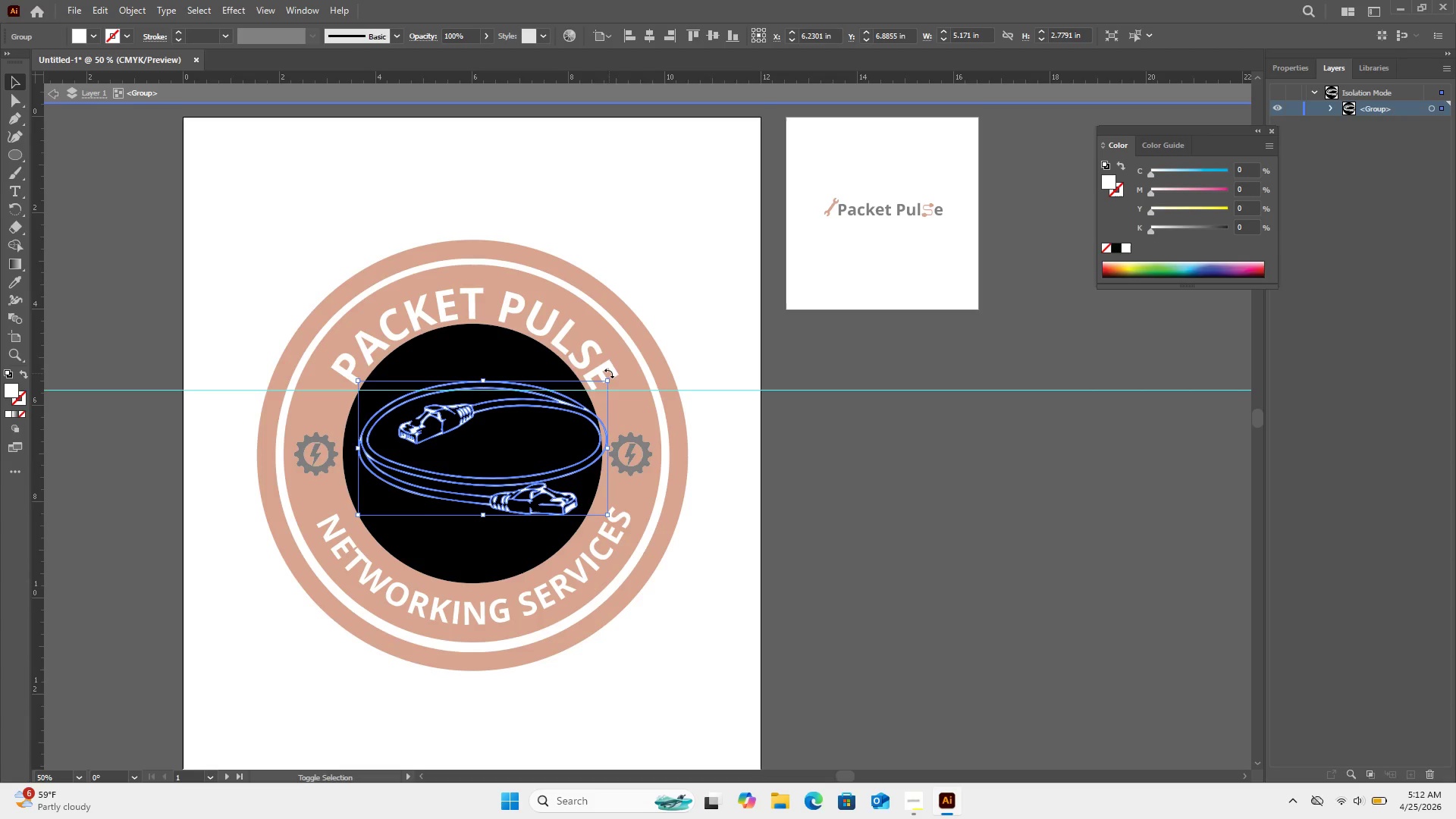 
left_click([609, 373])
 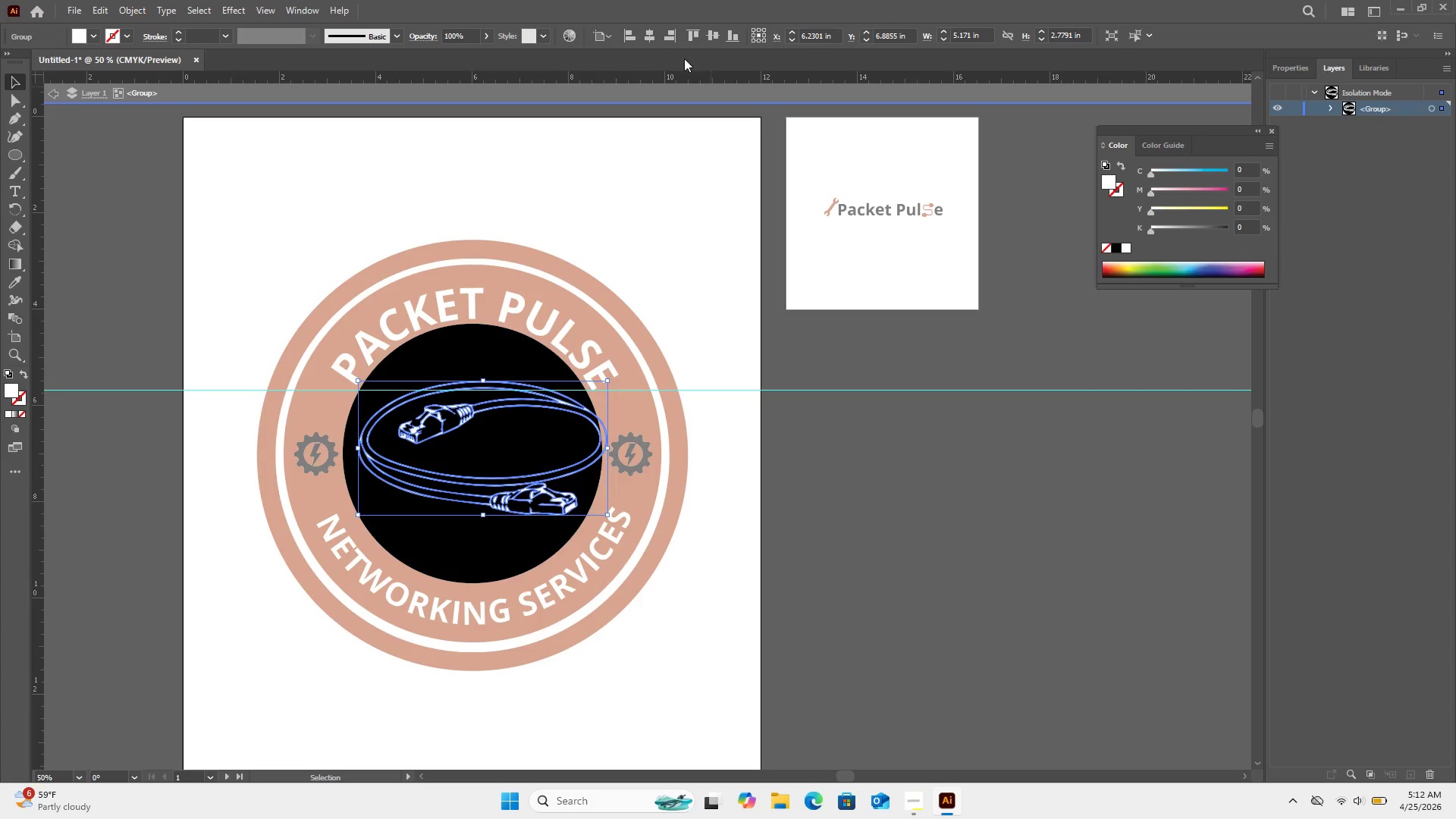 
left_click([655, 36])